 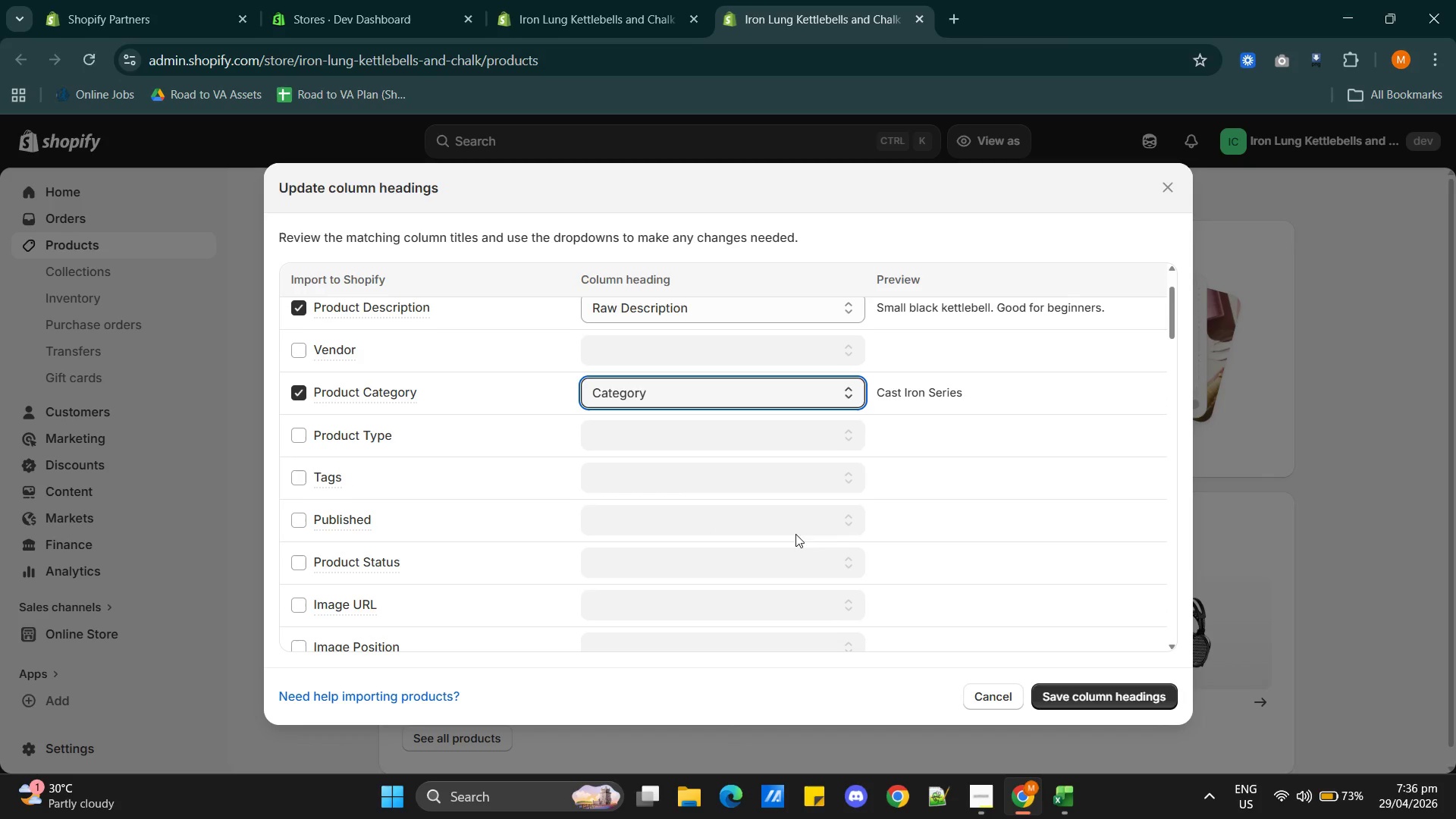 
left_click([1091, 692])
 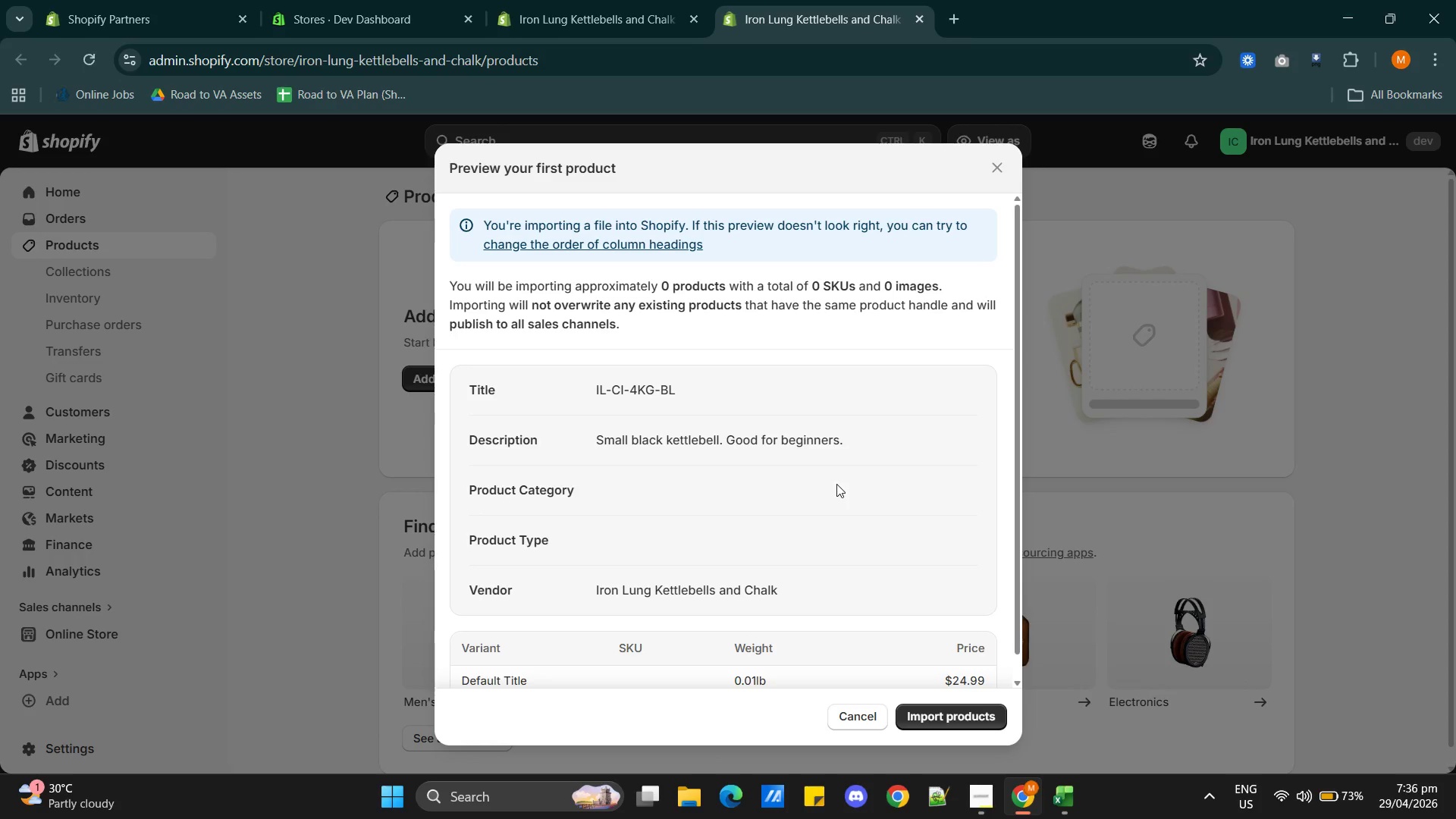 
scroll: coordinate [804, 525], scroll_direction: down, amount: 2.0
 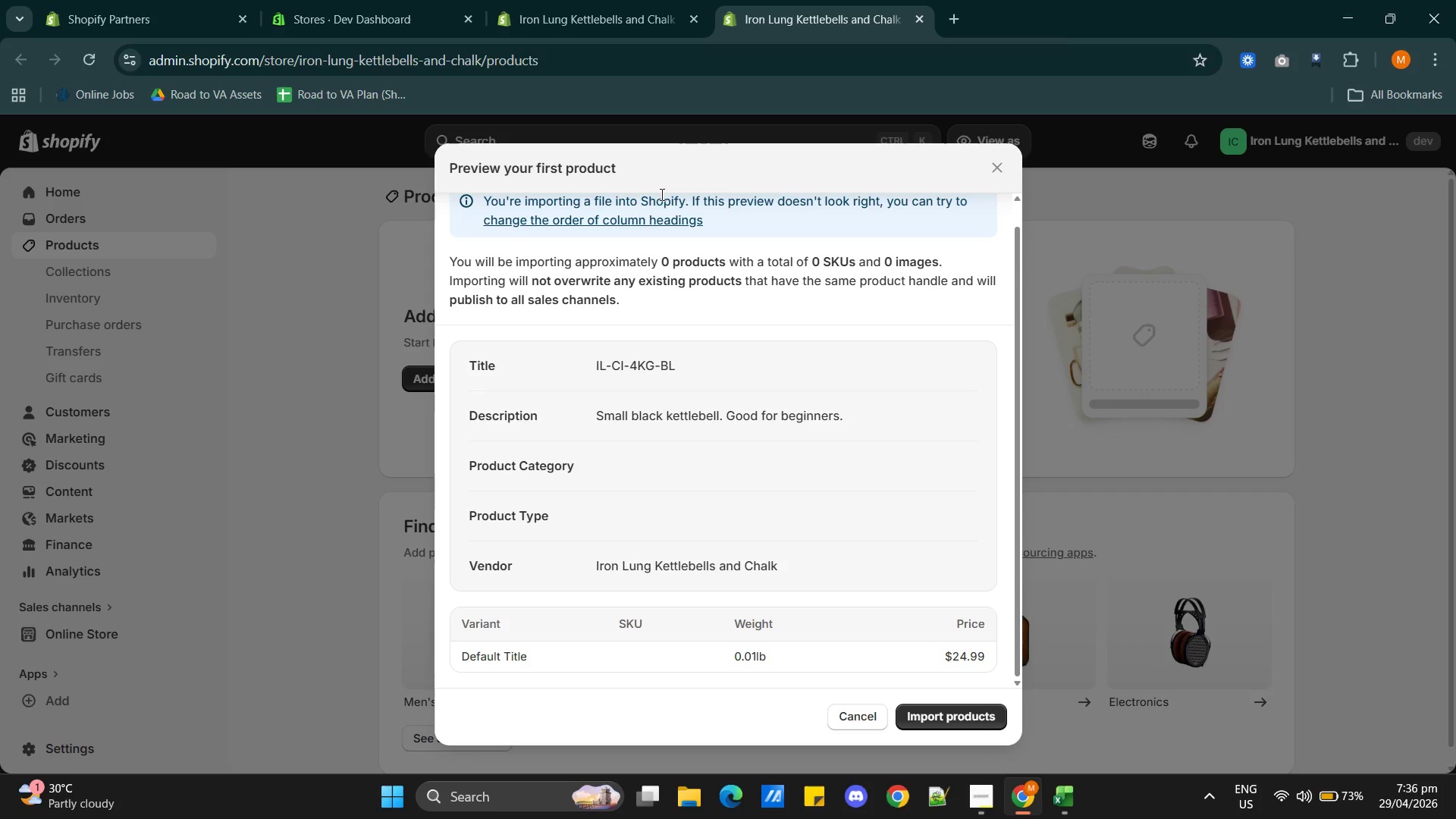 
left_click([651, 224])
 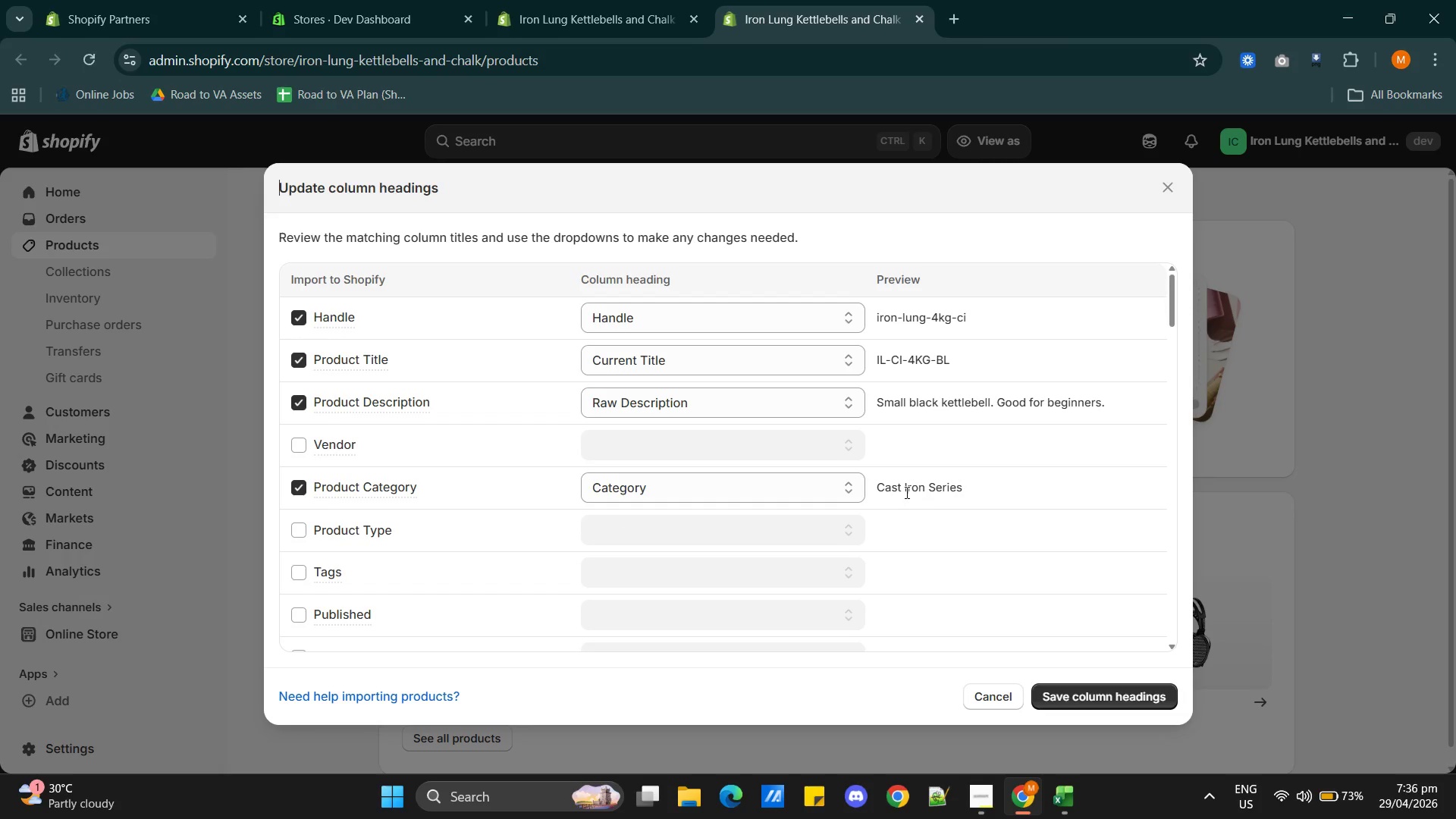 
wait(5.73)
 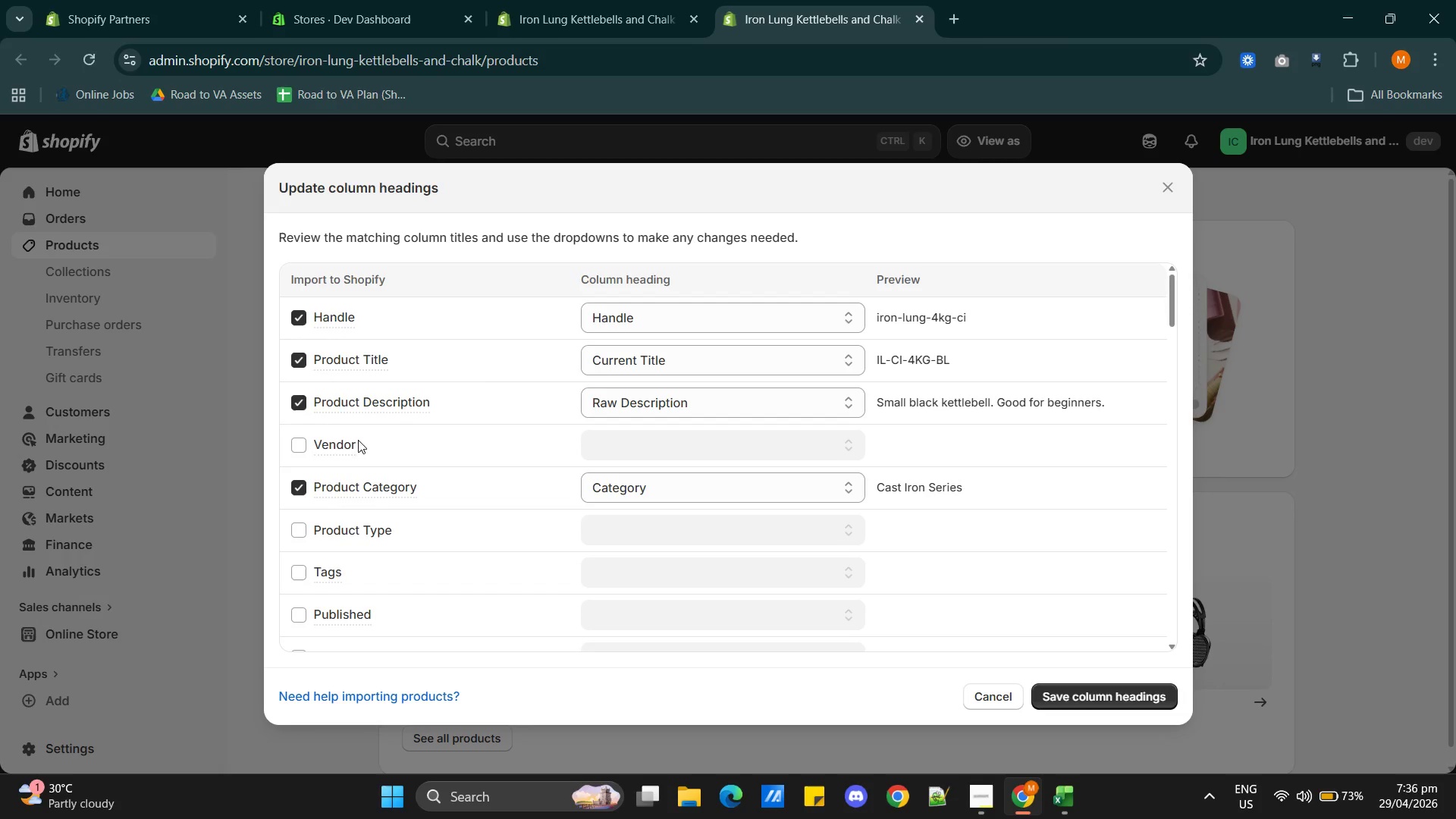 
left_click([1138, 698])
 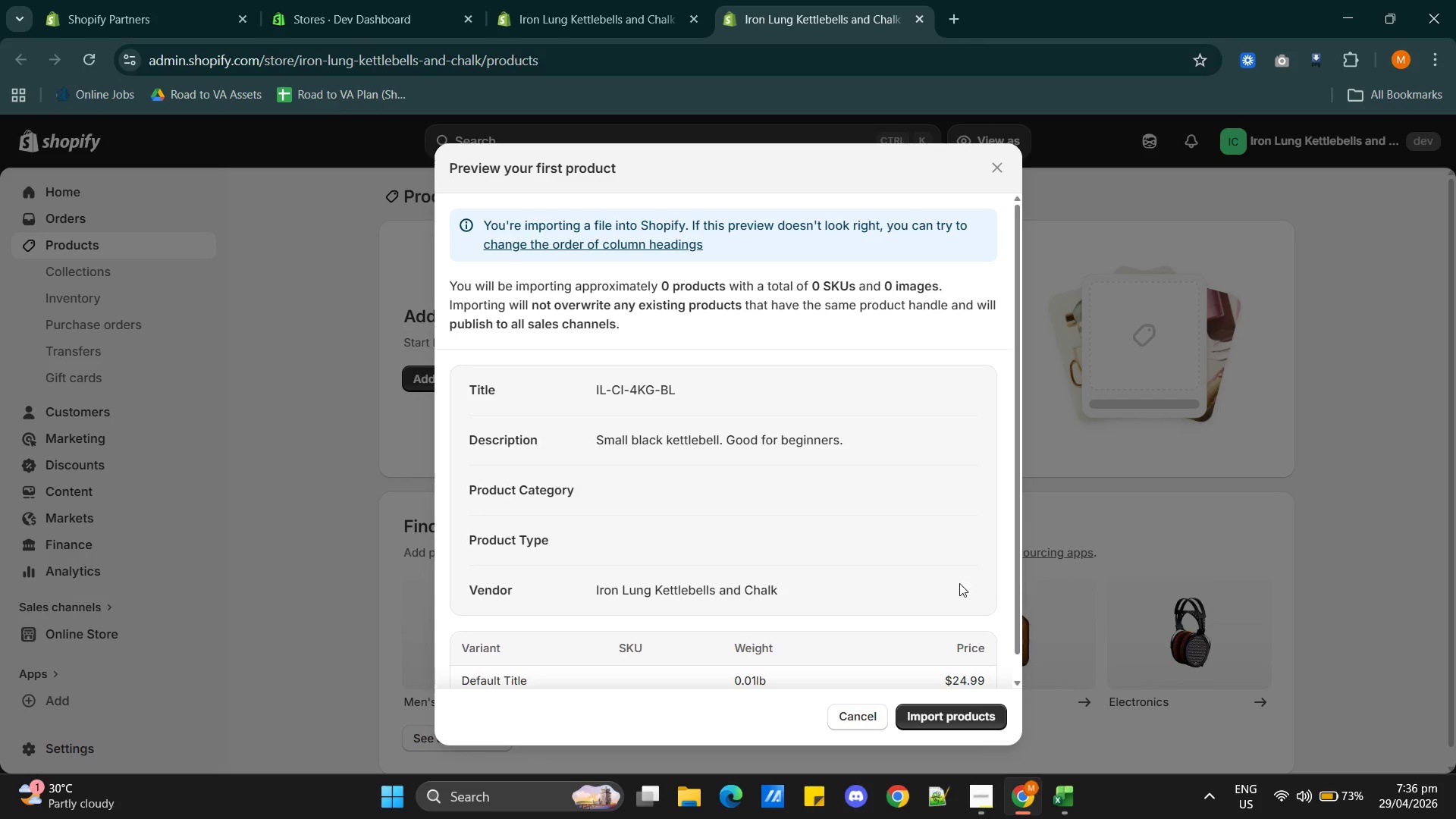 
scroll: coordinate [796, 577], scroll_direction: down, amount: 23.0
 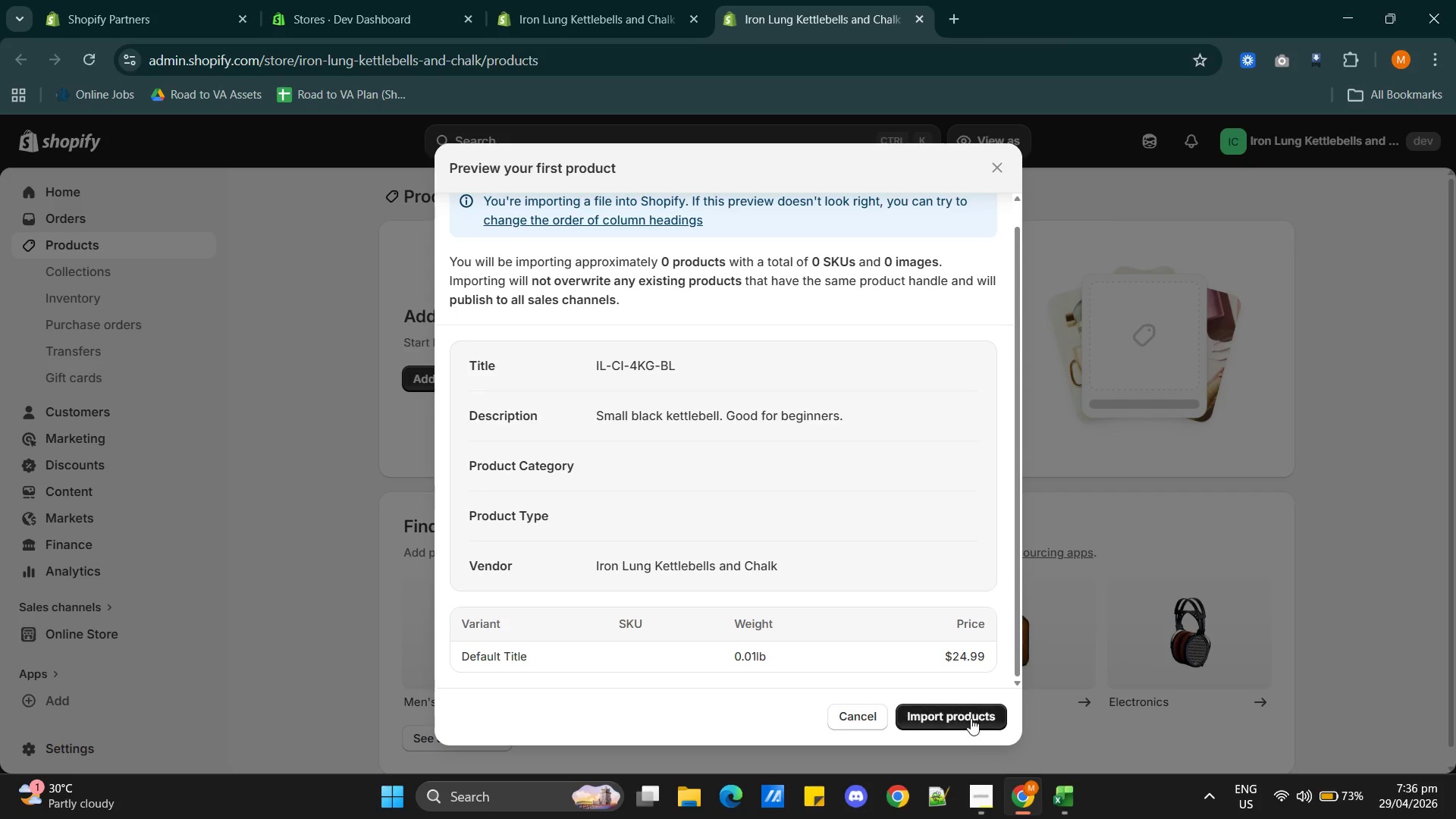 
left_click([945, 716])
 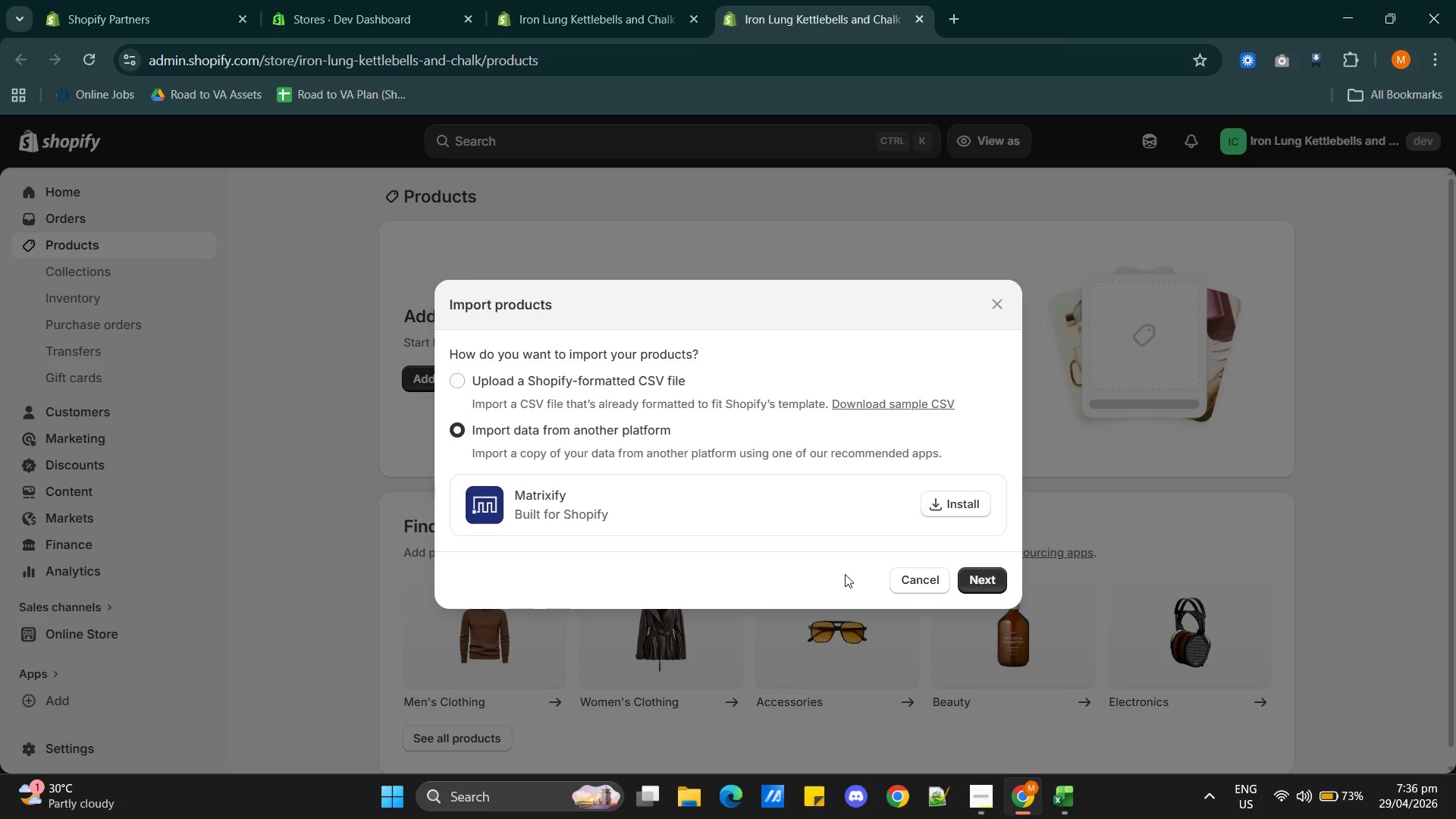 
wait(11.31)
 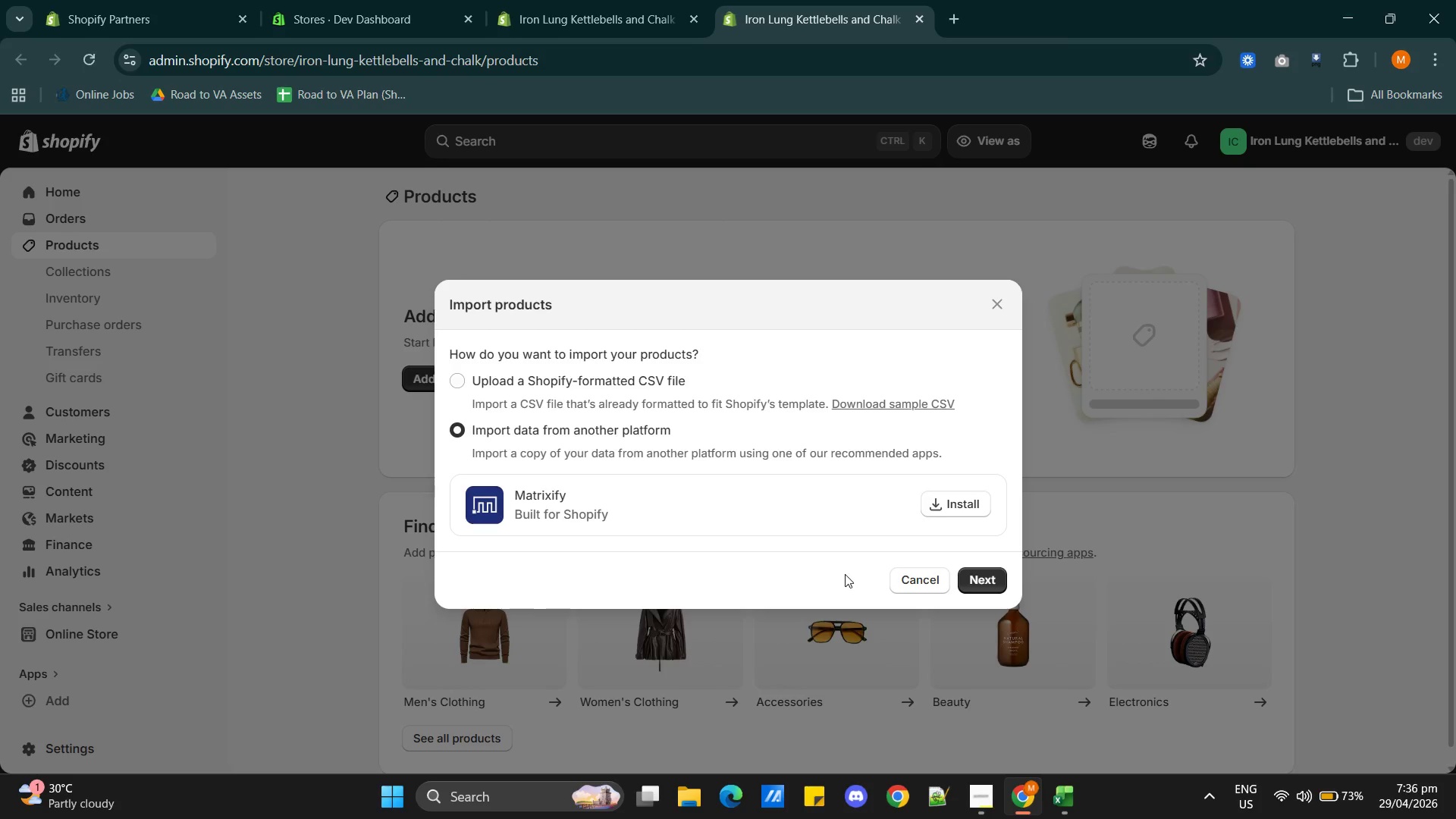 
left_click([1006, 307])
 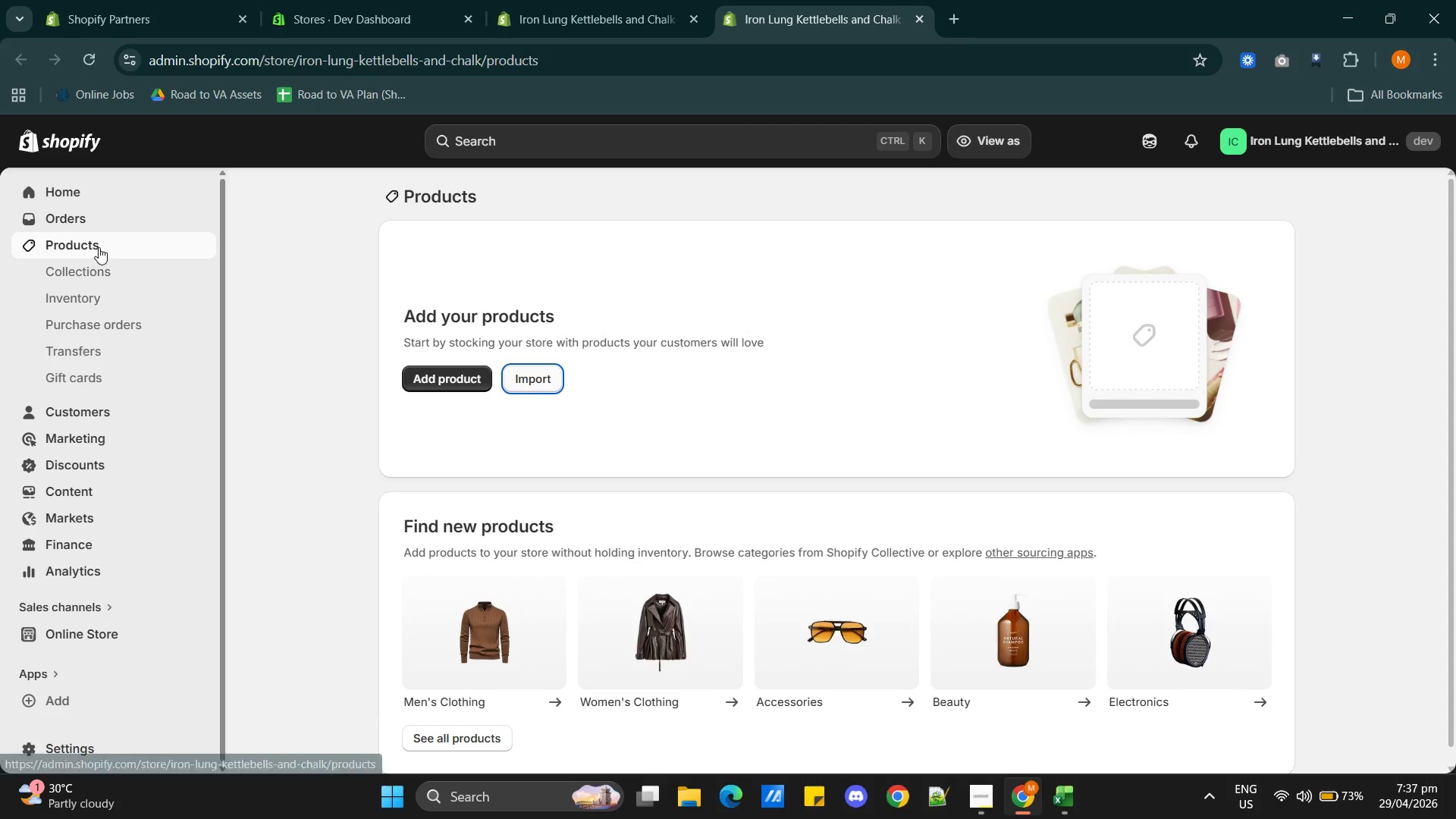 
left_click([101, 240])
 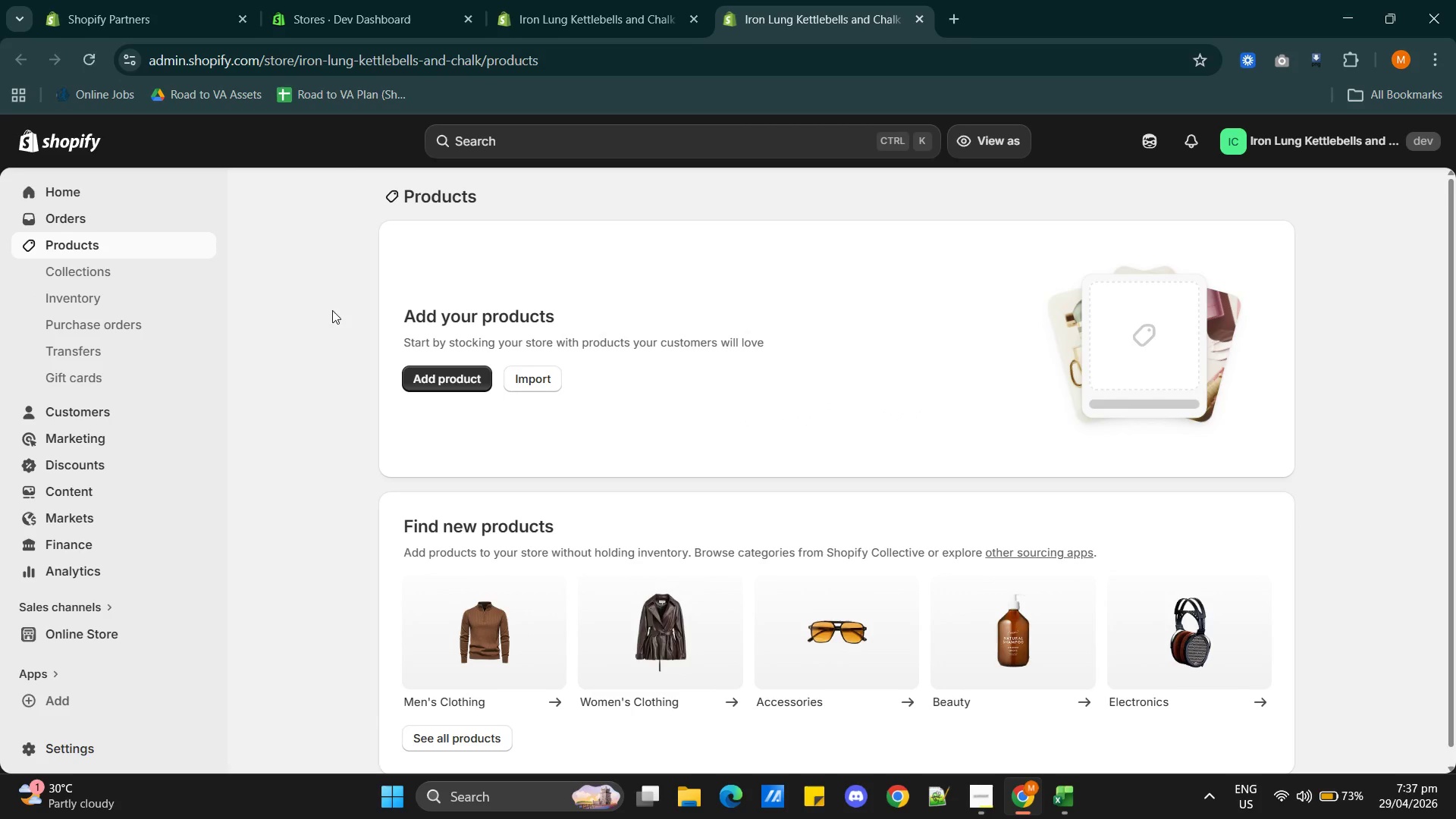 
scroll: coordinate [1304, 725], scroll_direction: down, amount: 18.0
 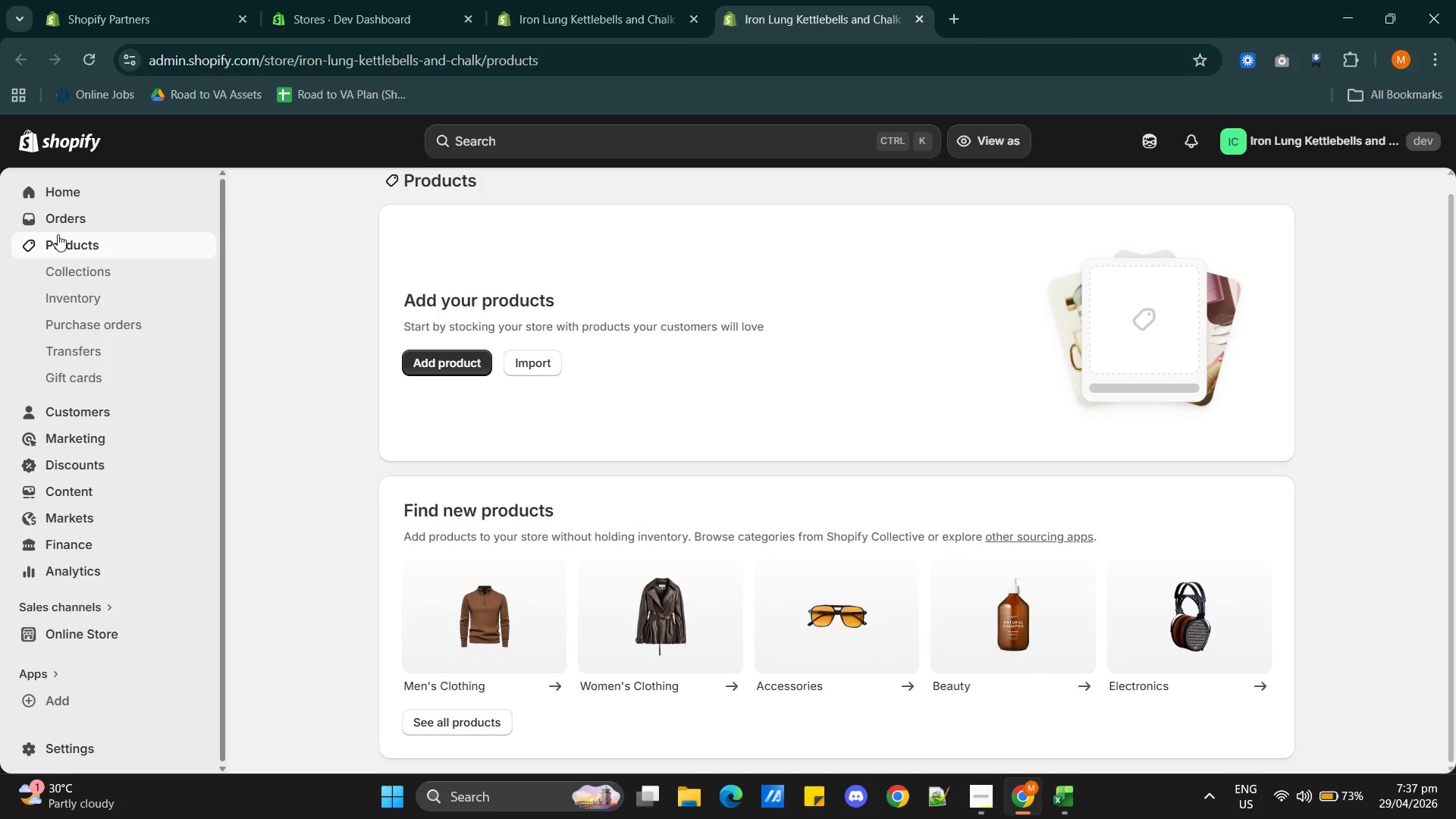 
left_click([69, 246])
 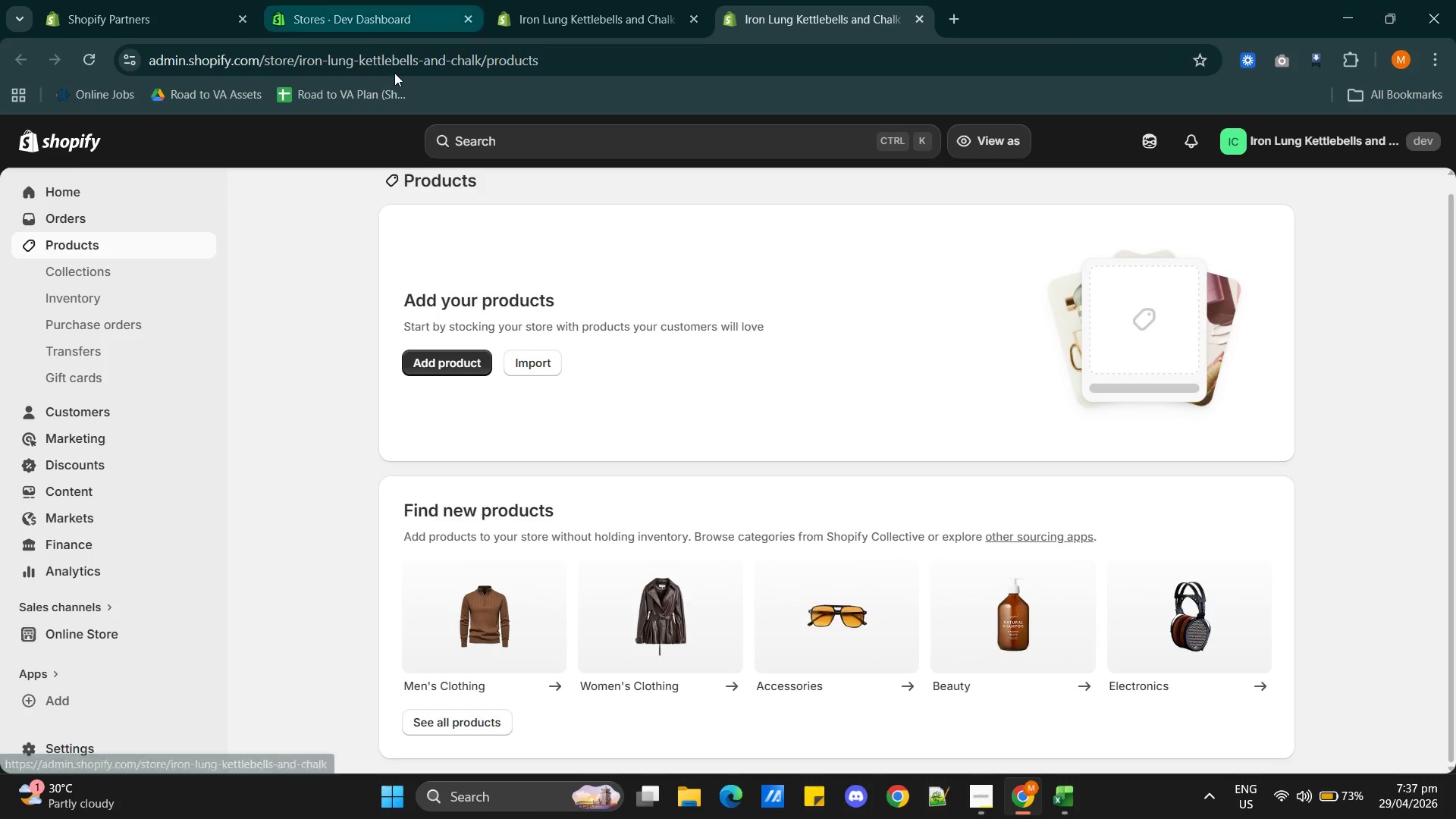 
left_click([401, 68])
 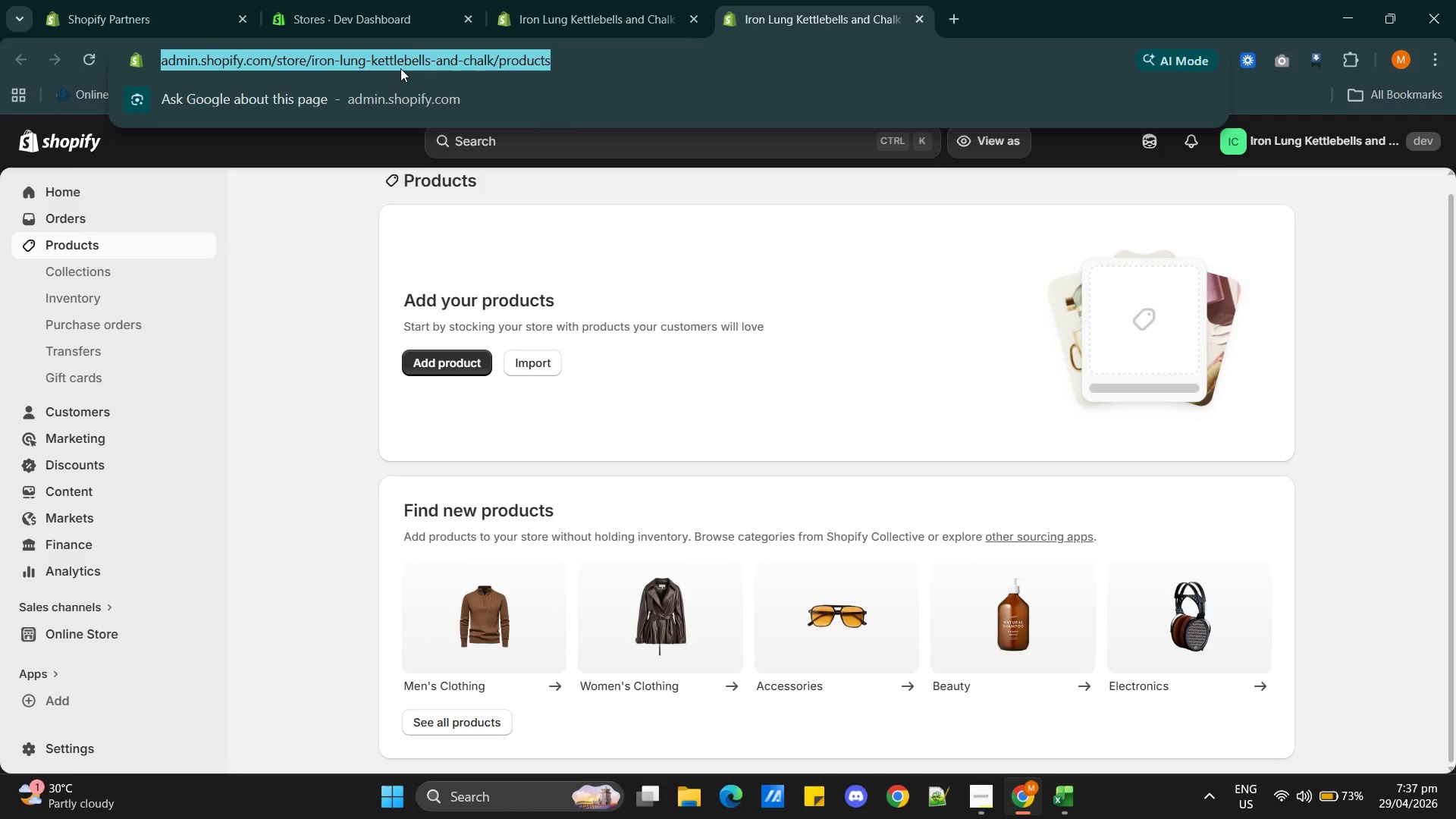 
key(Enter)
 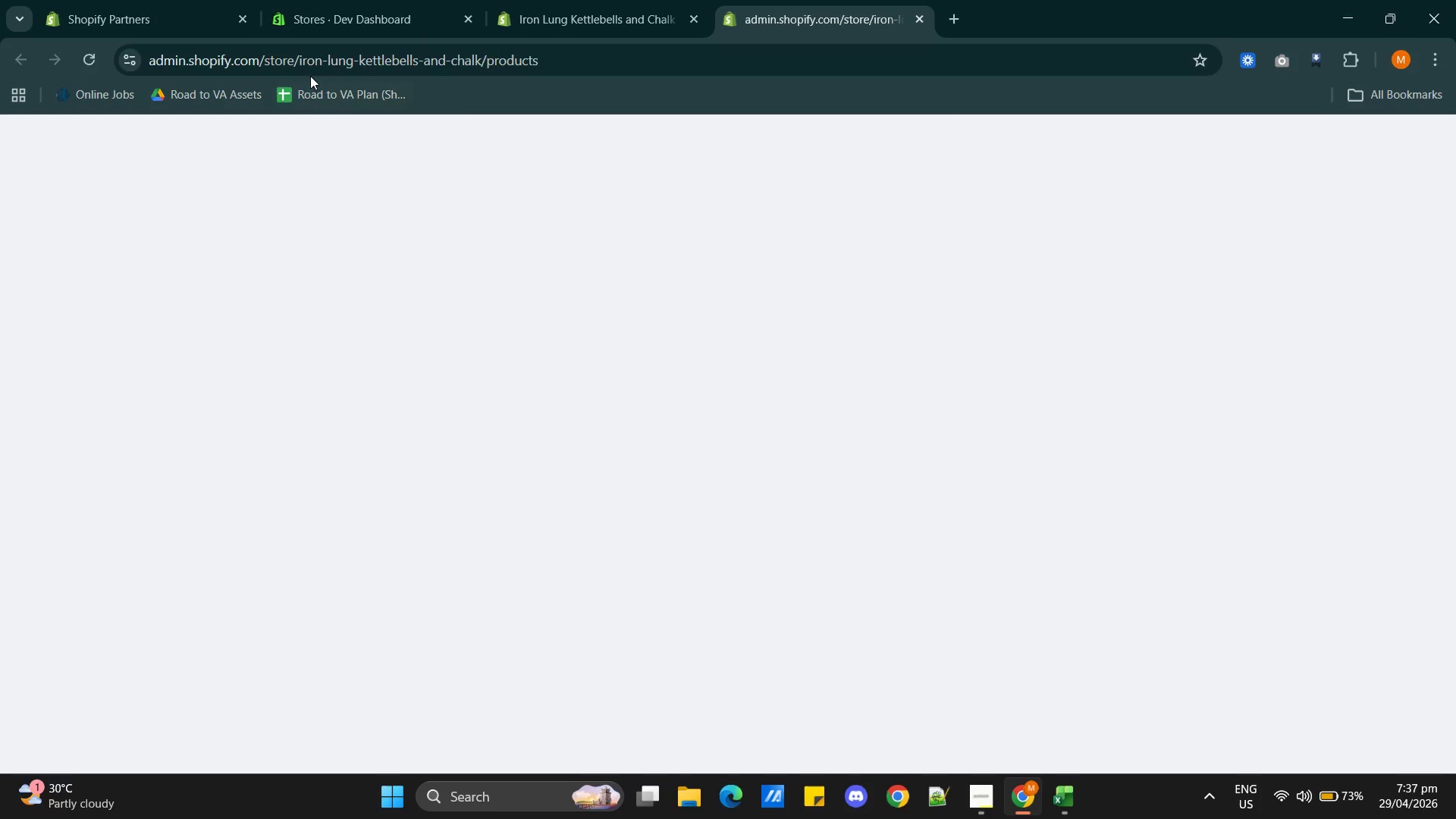 
mouse_move([795, 342])
 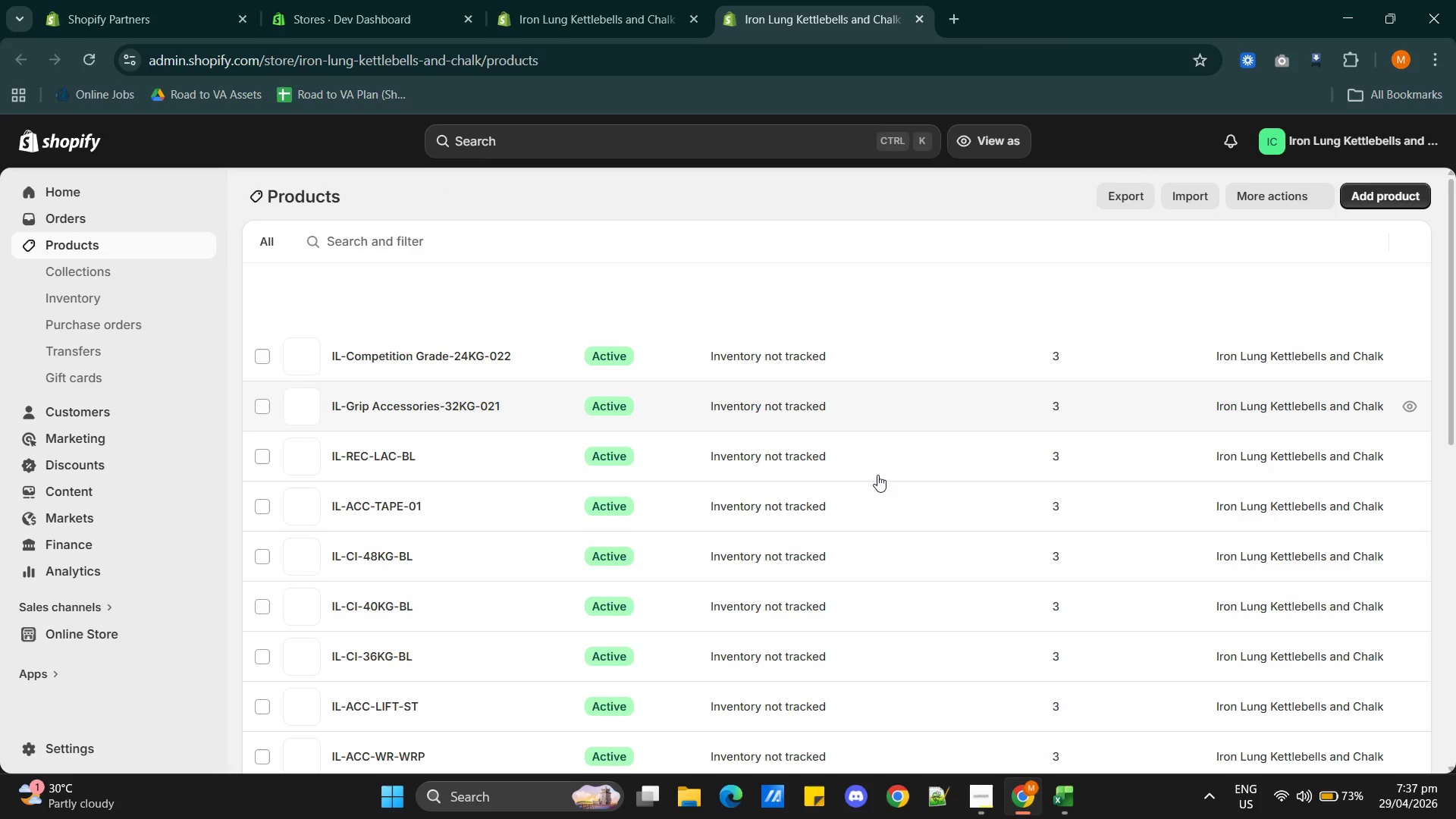 
scroll: coordinate [875, 454], scroll_direction: down, amount: 16.0
 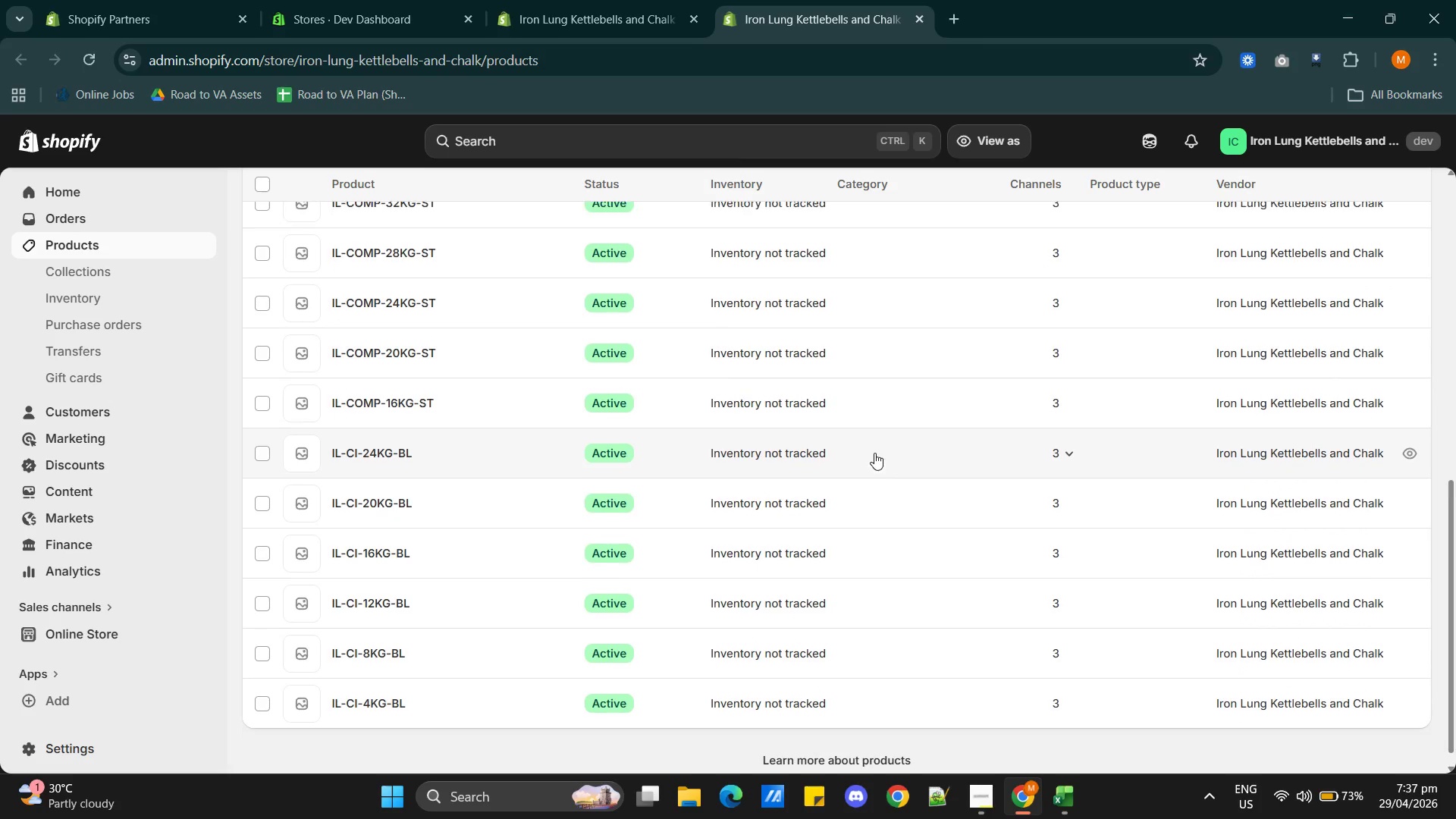 
scroll: coordinate [717, 427], scroll_direction: up, amount: 22.0
 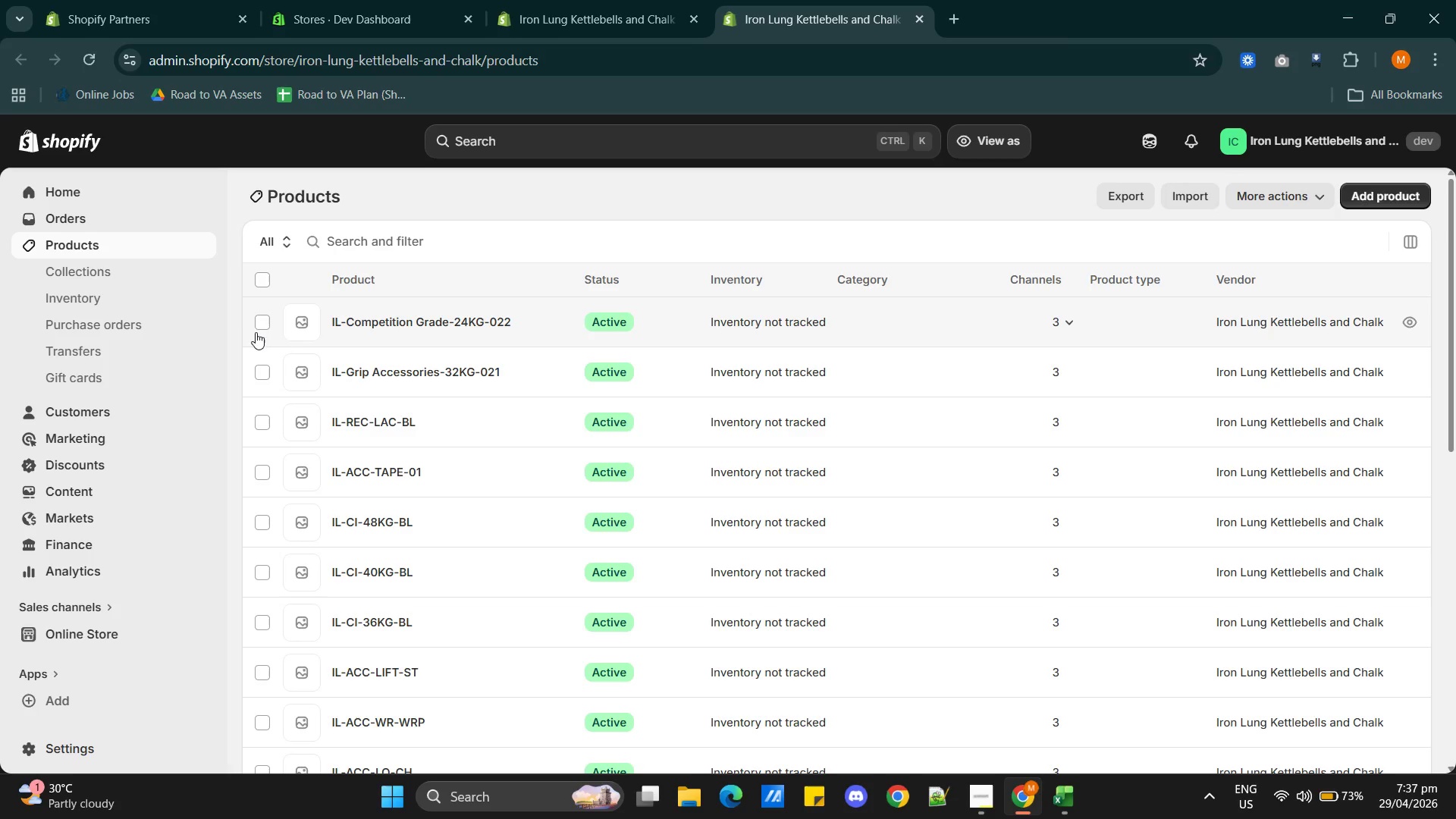 
scroll: coordinate [268, 376], scroll_direction: down, amount: 1.0
 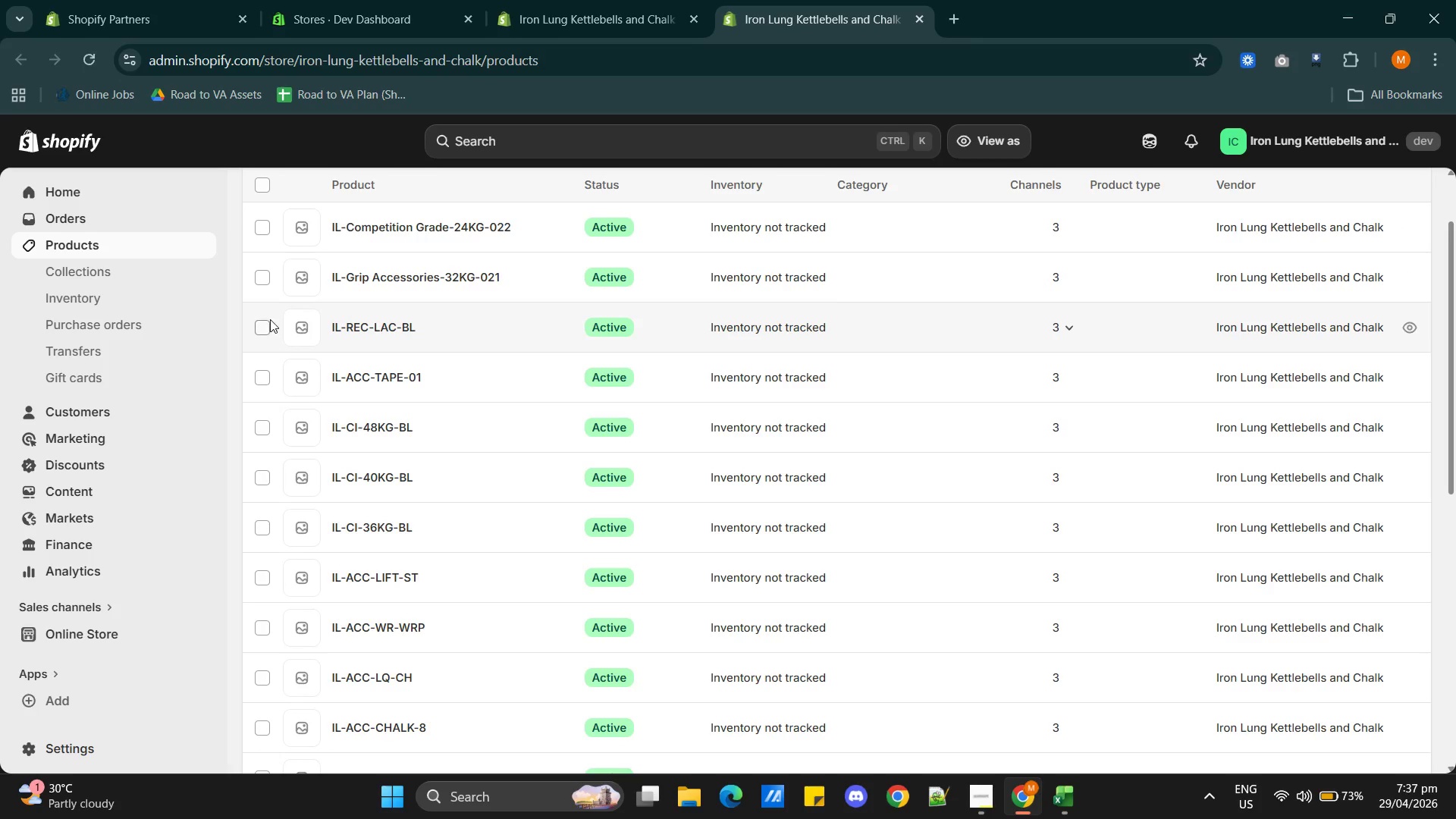 
scroll: coordinate [271, 335], scroll_direction: up, amount: 3.0
 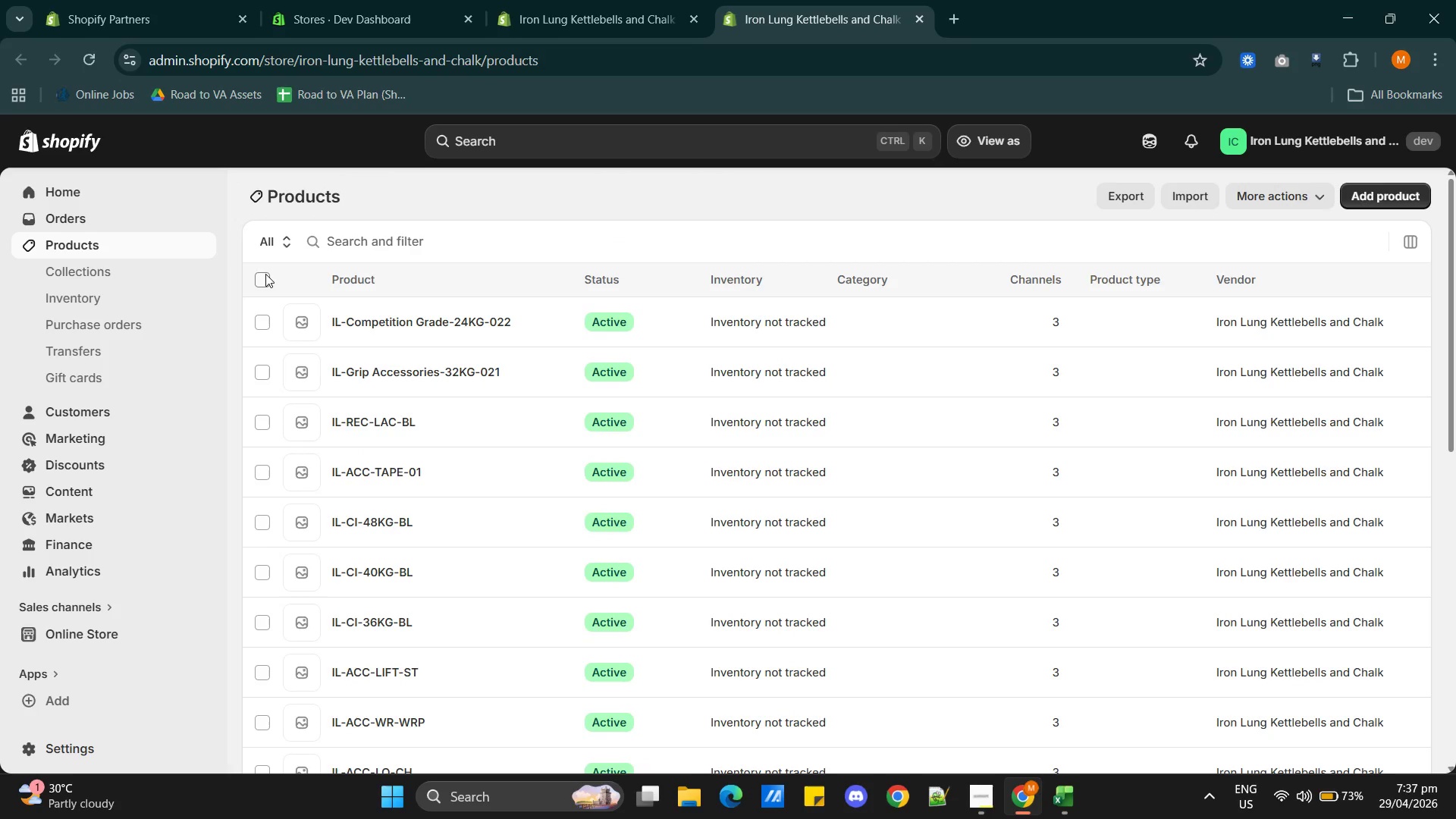 
left_click([264, 275])
 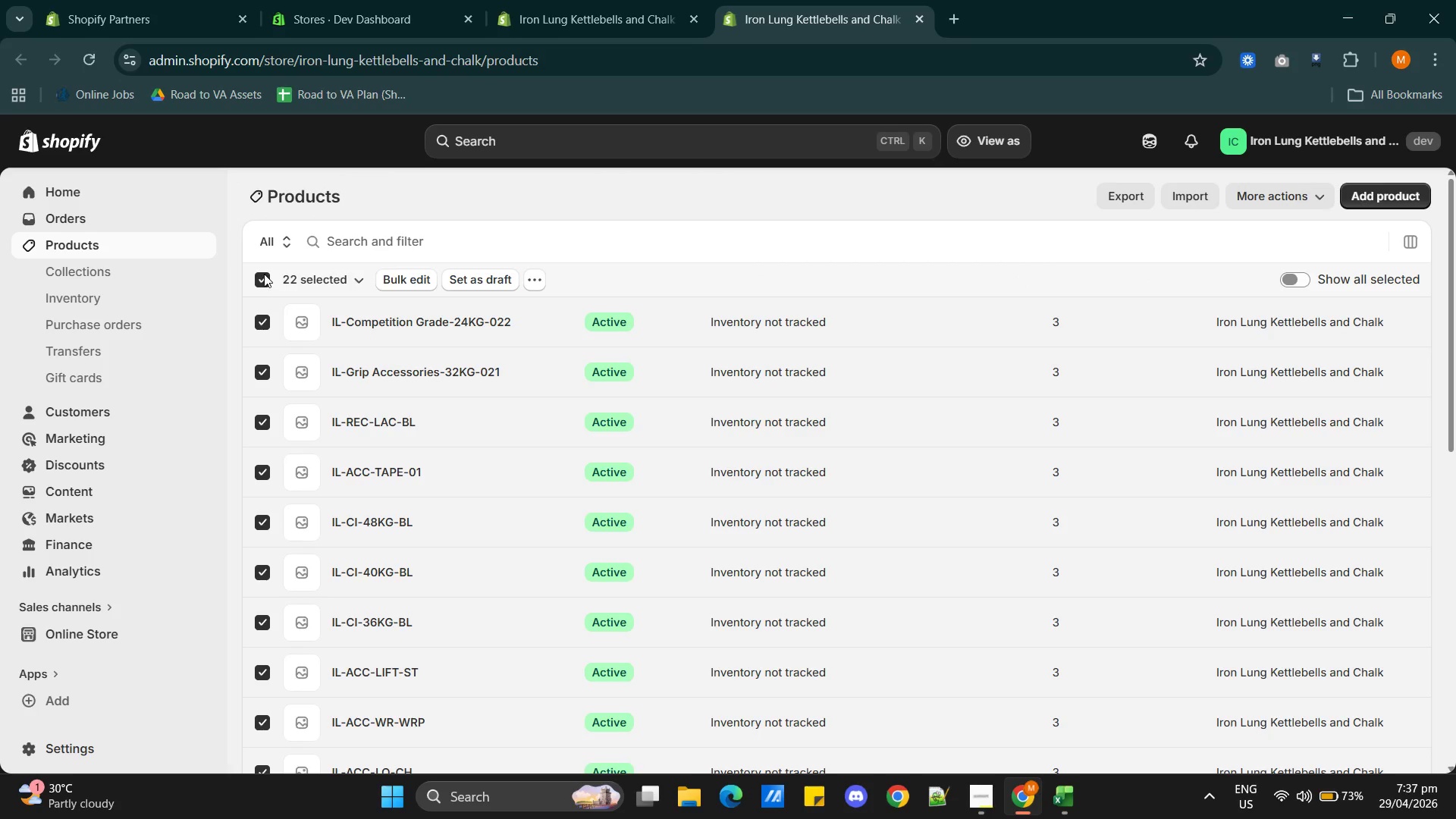 
left_click([264, 278])
 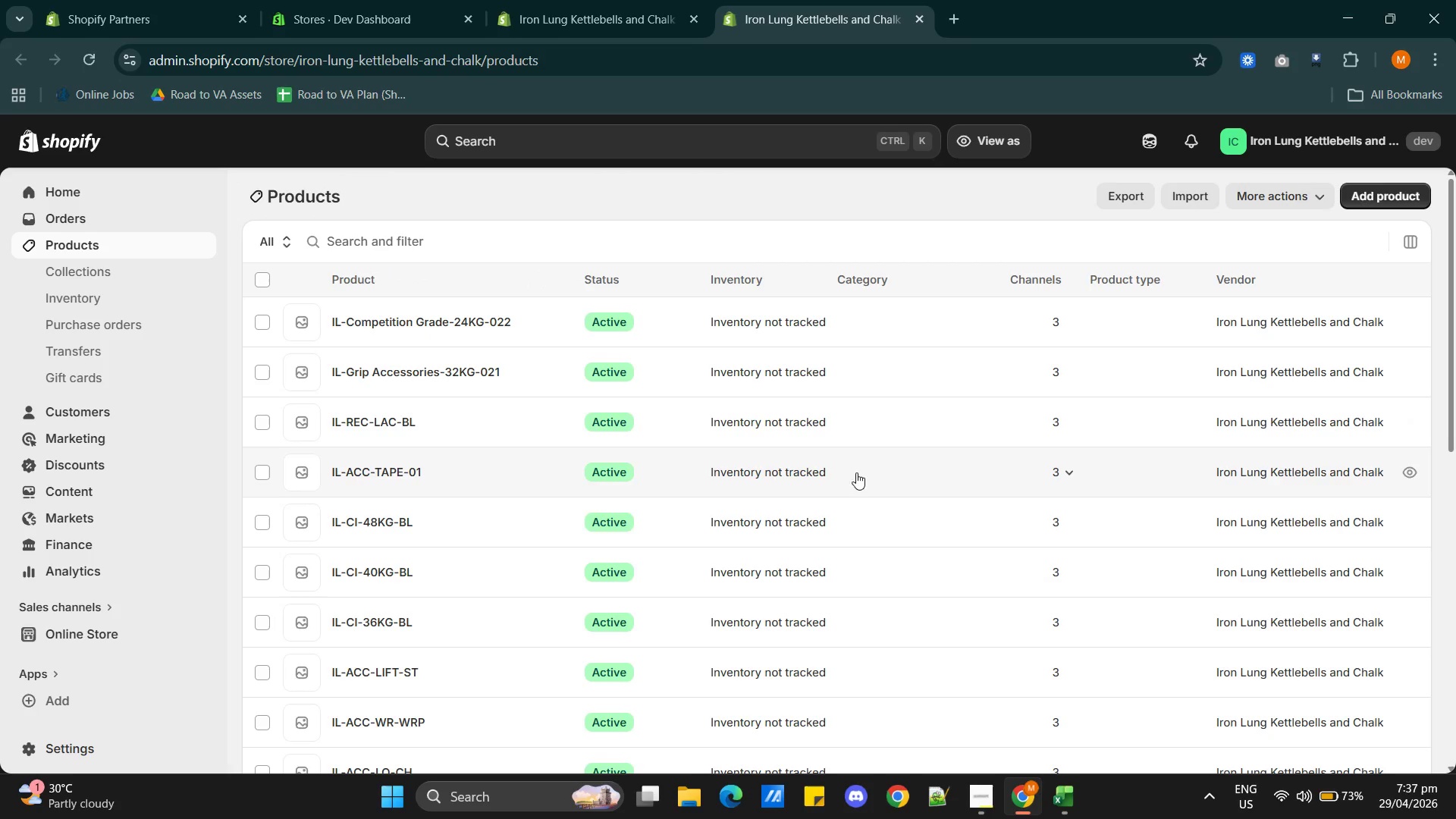 
scroll: coordinate [937, 500], scroll_direction: down, amount: 20.0
 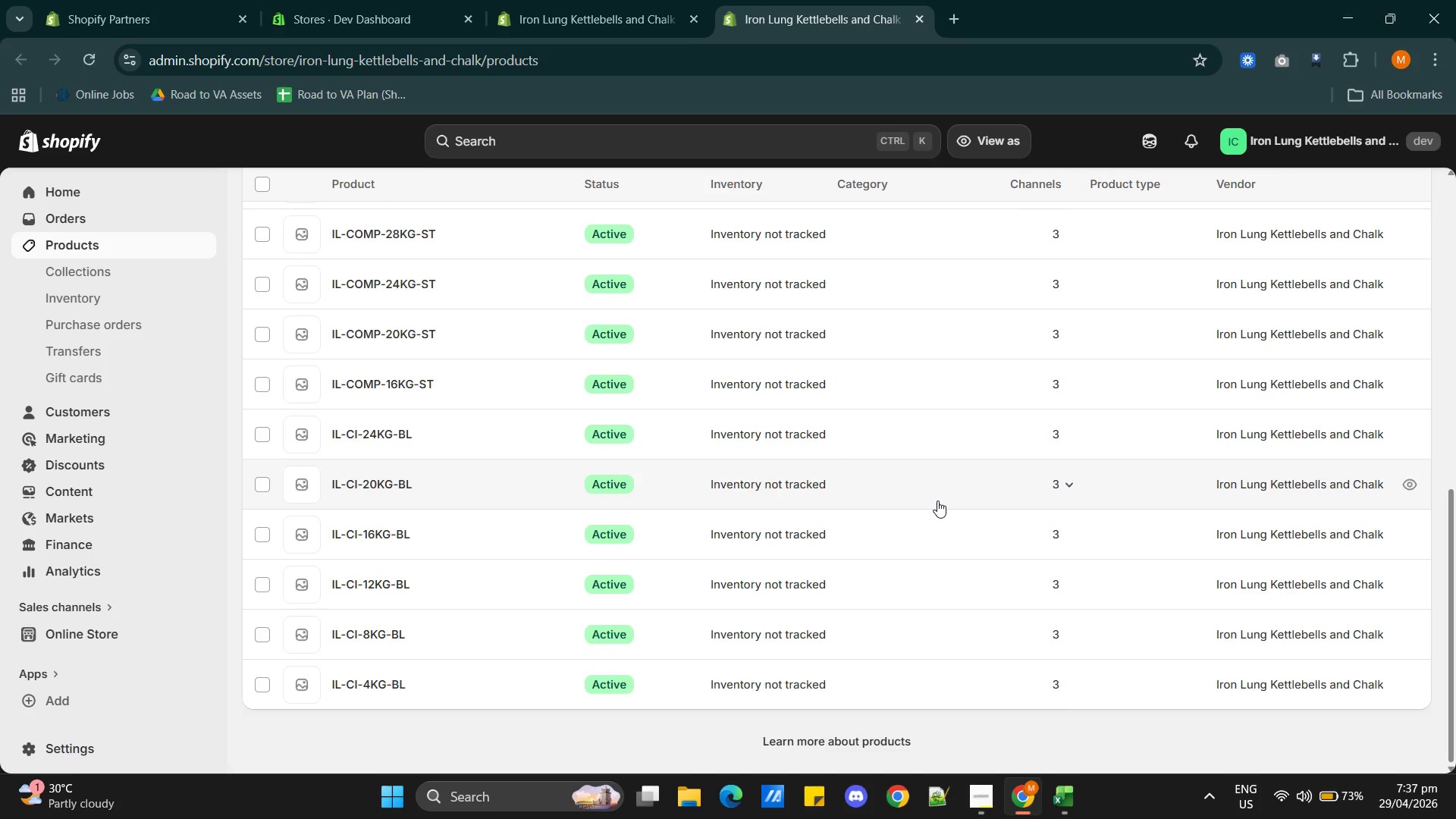 
scroll: coordinate [937, 500], scroll_direction: up, amount: 9.0
 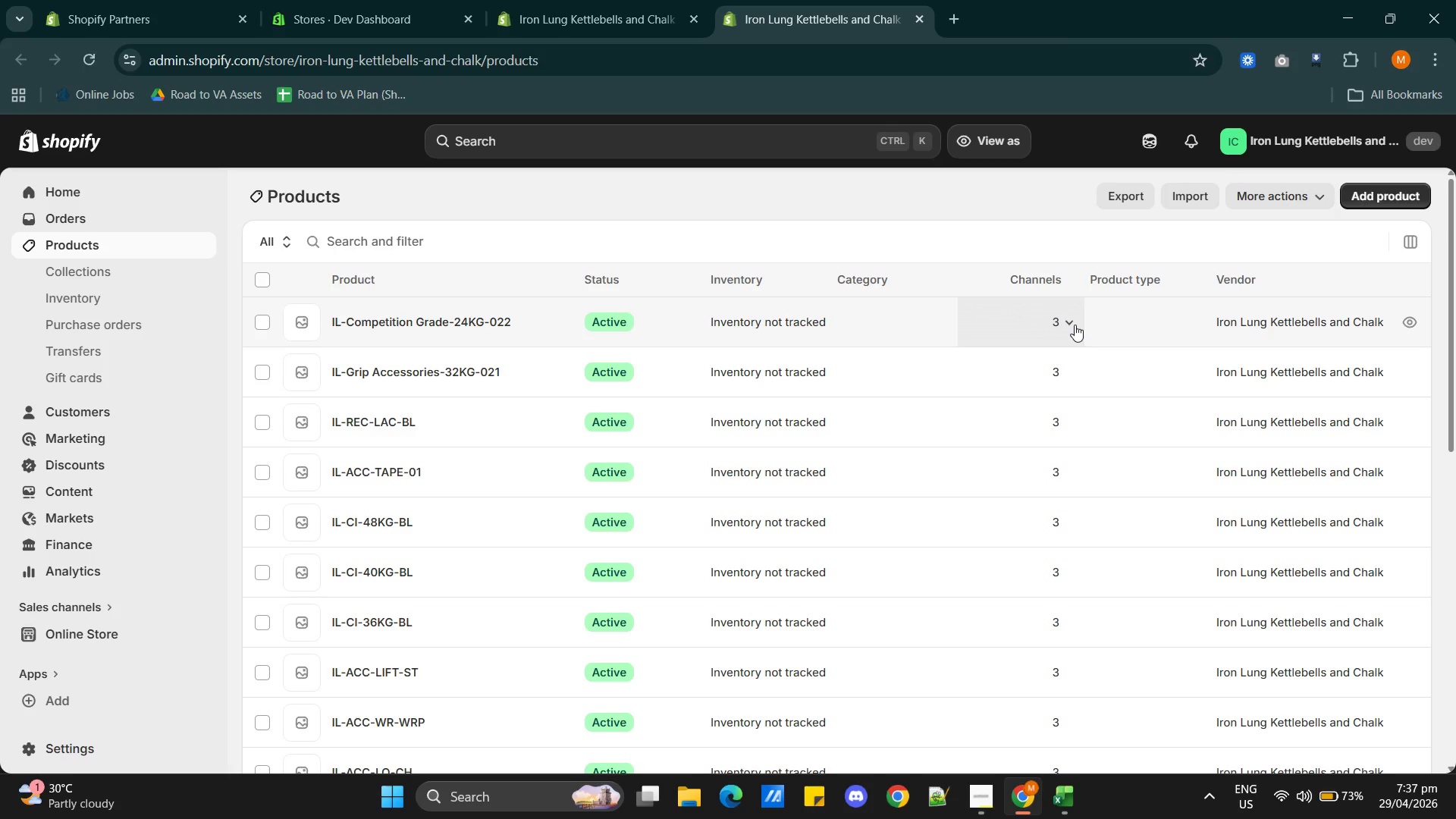 
left_click([986, 805])